 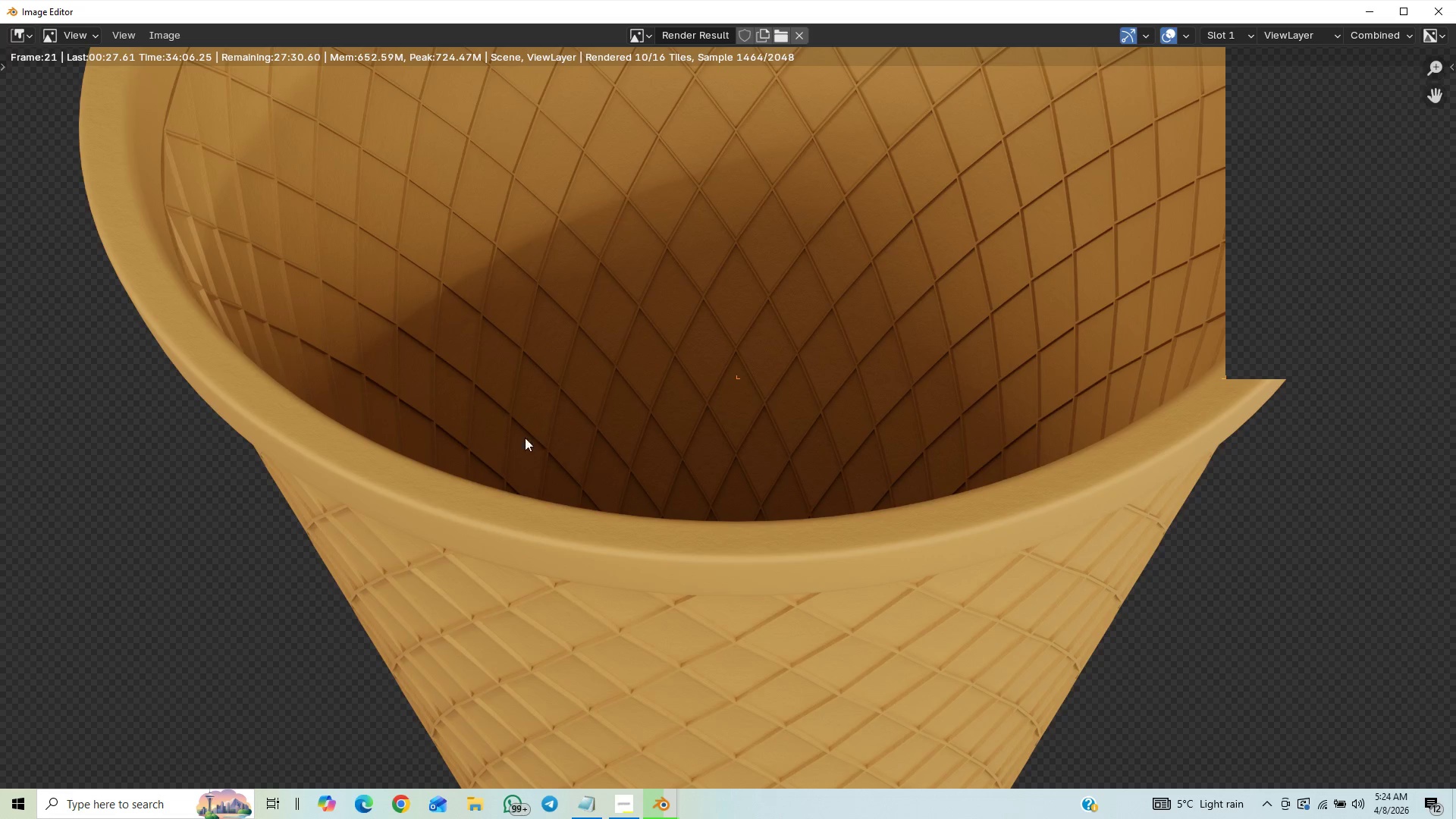 
scroll: coordinate [336, 297], scroll_direction: up, amount: 3.0
 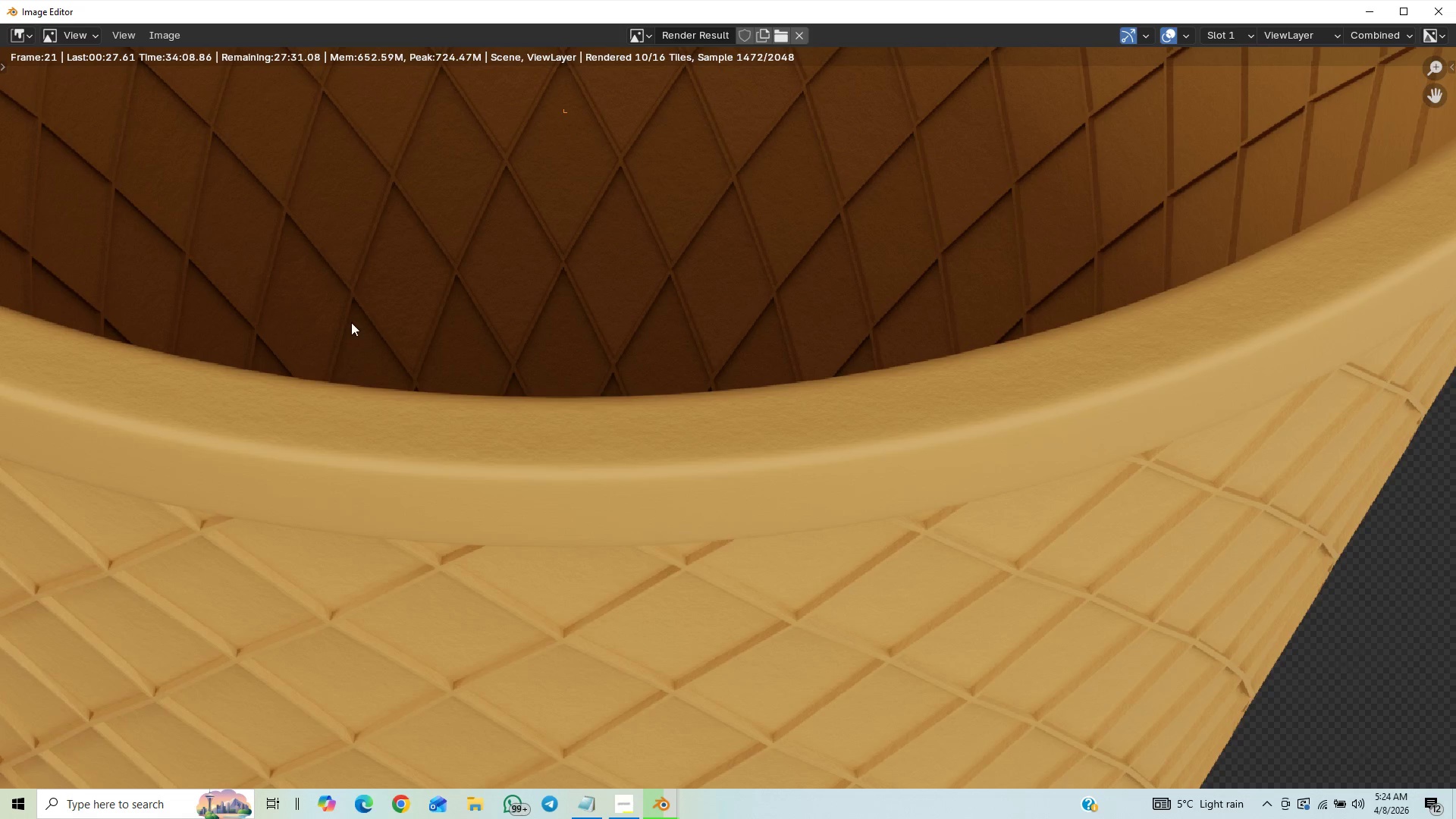 
scroll: coordinate [354, 325], scroll_direction: down, amount: 10.0
 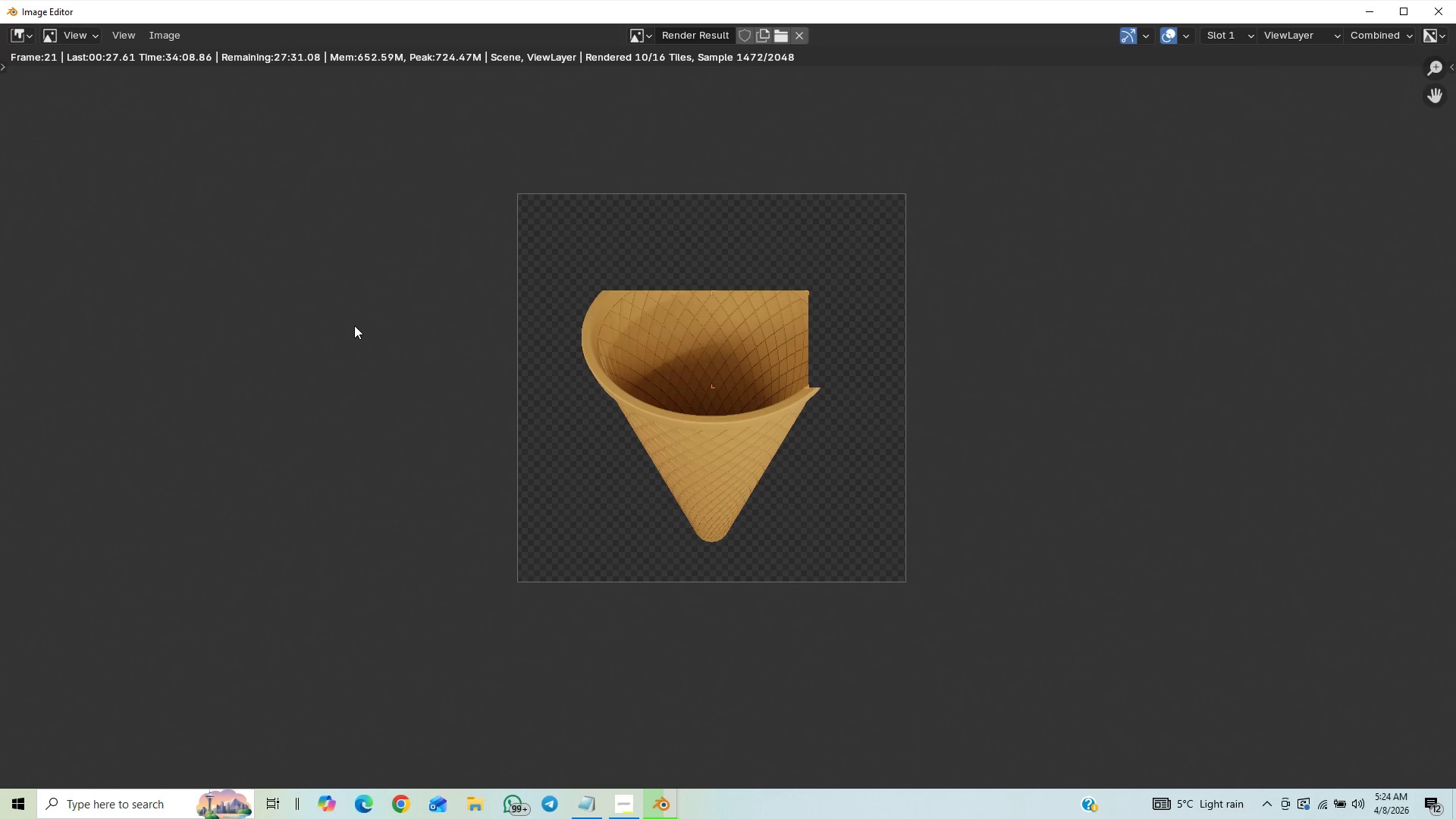 
scroll: coordinate [354, 325], scroll_direction: up, amount: 4.0
 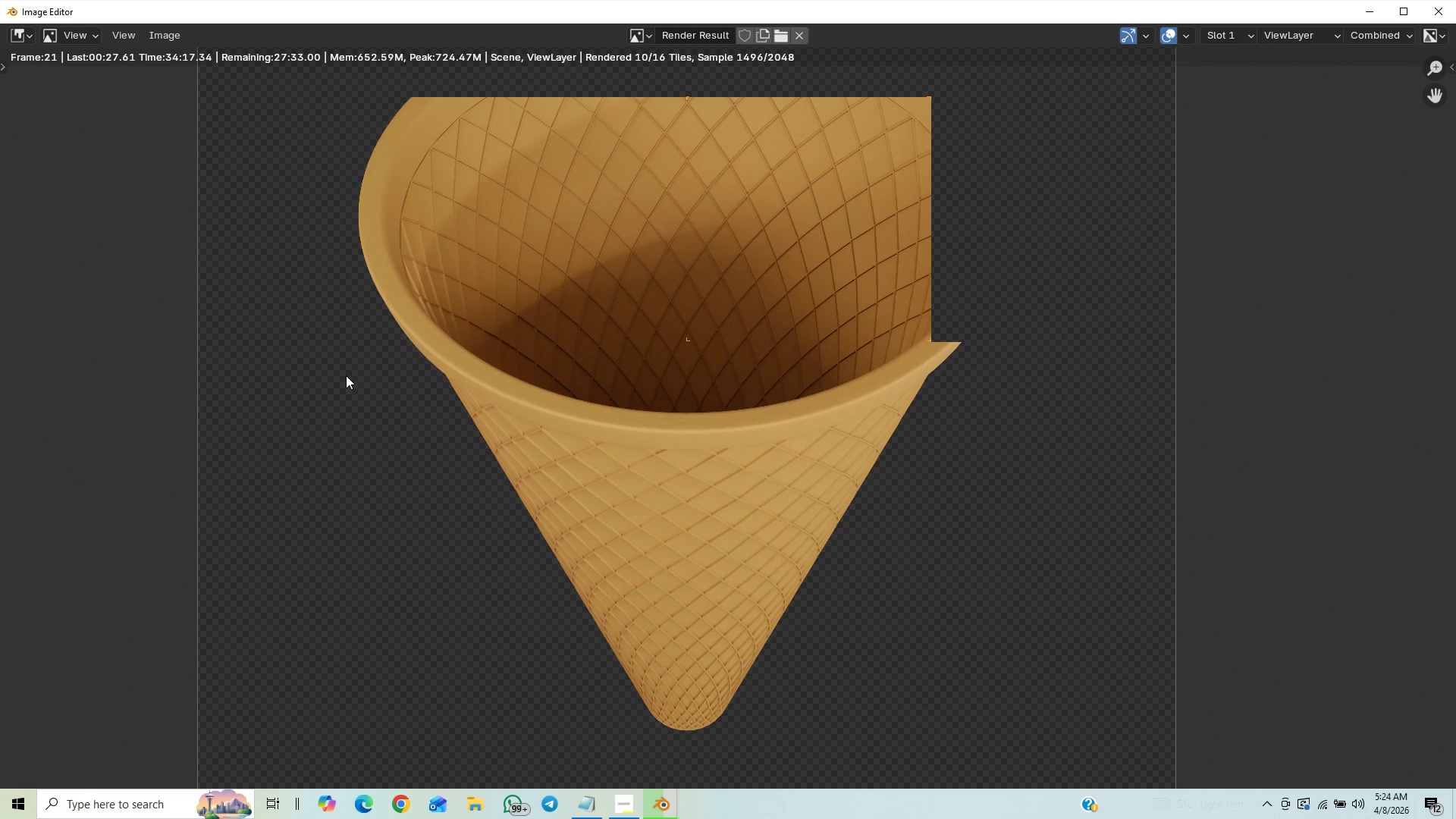 
wait(5.43)
 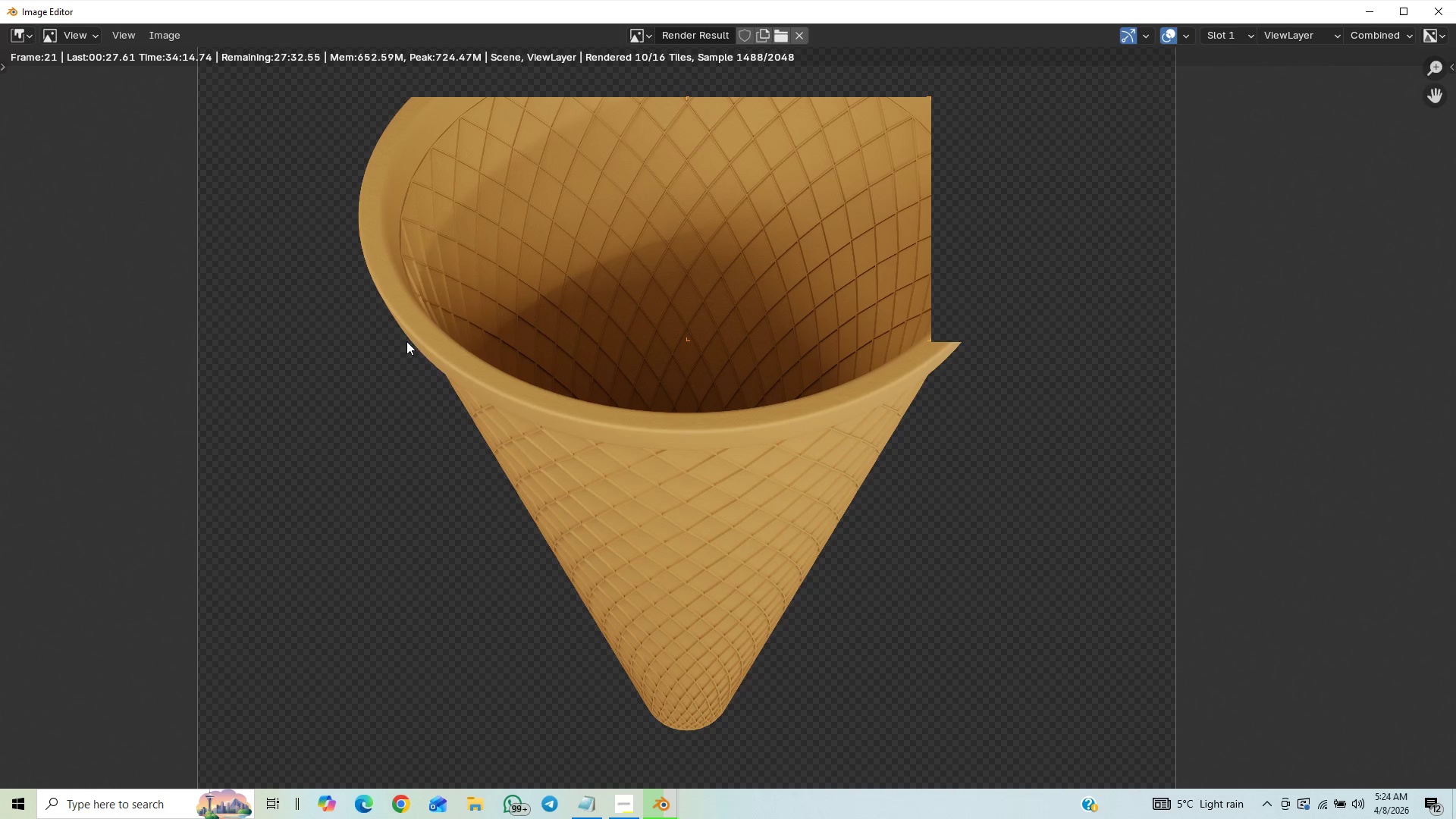 
scroll: coordinate [462, 374], scroll_direction: down, amount: 1.0
 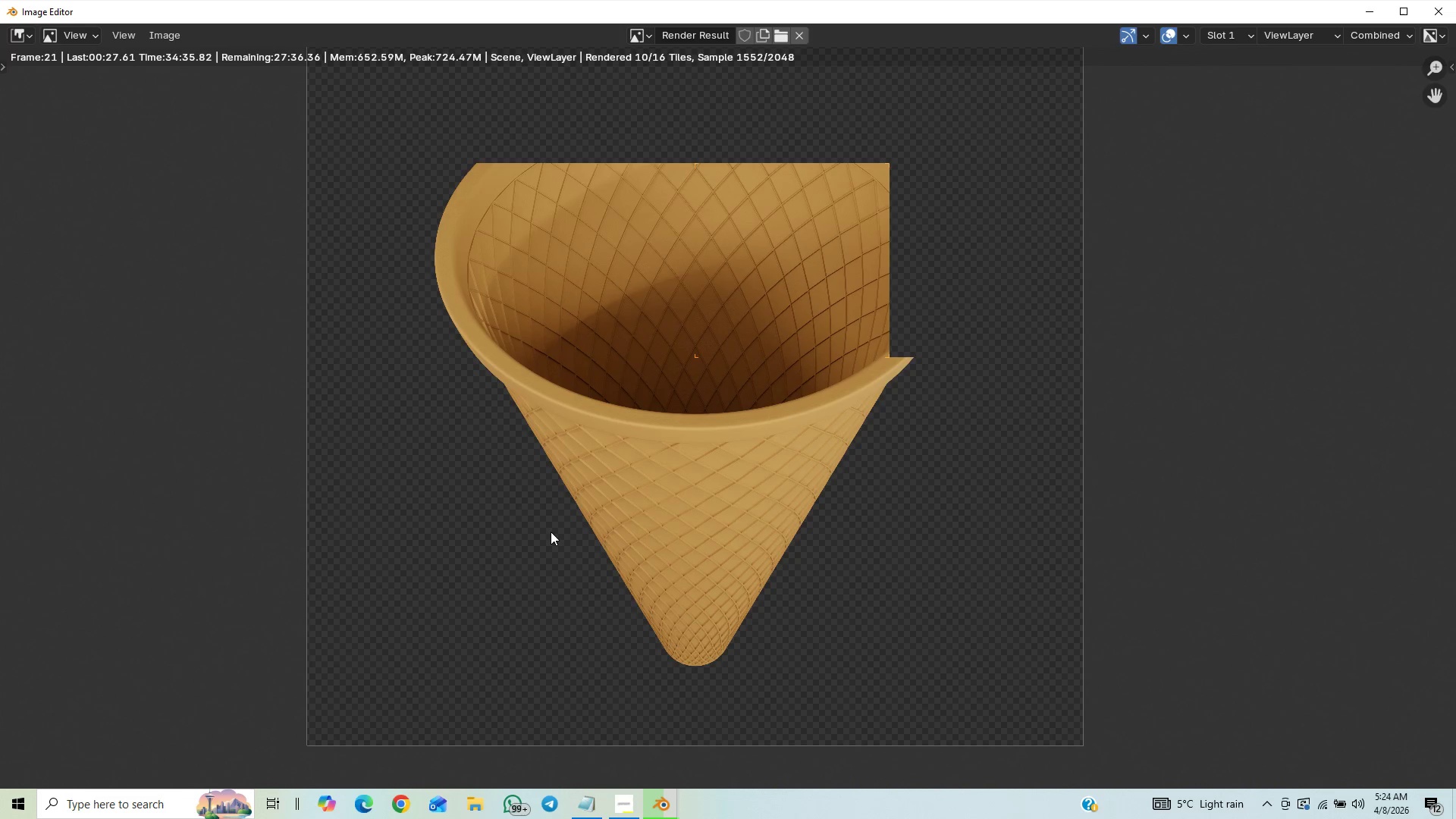 
wait(22.71)
 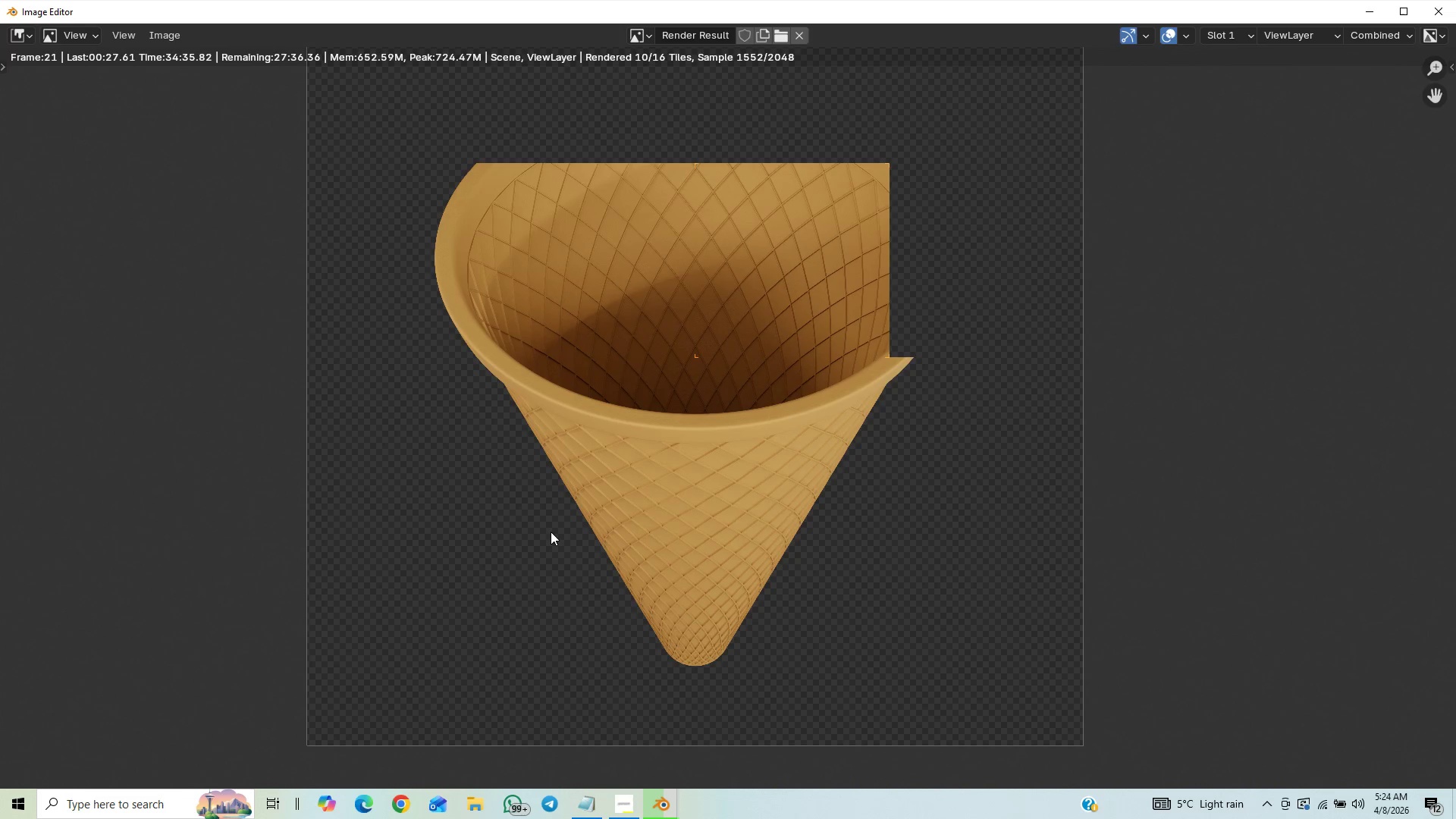 
scroll: coordinate [371, 568], scroll_direction: up, amount: 13.0
 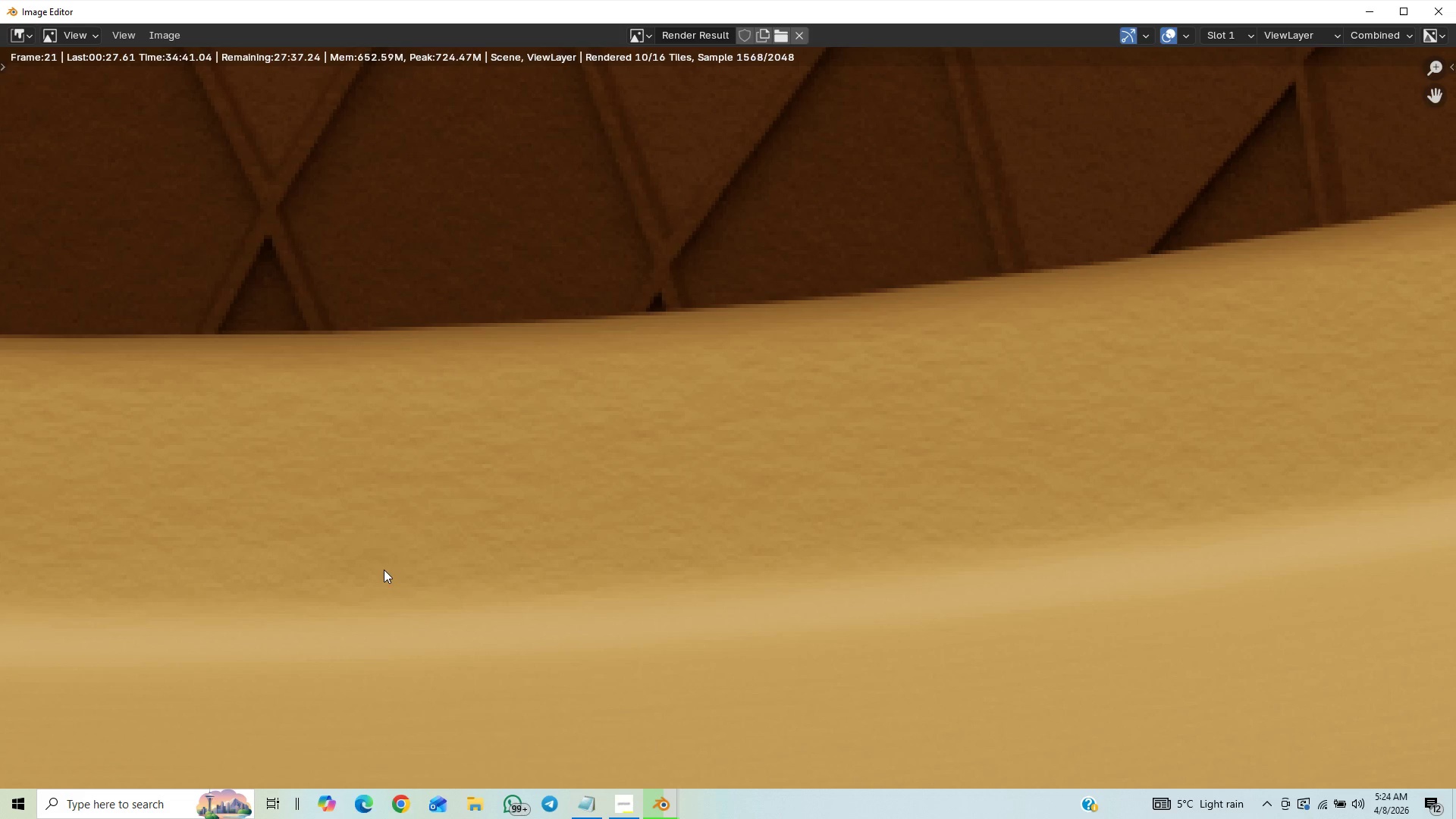 
scroll: coordinate [425, 556], scroll_direction: down, amount: 10.0
 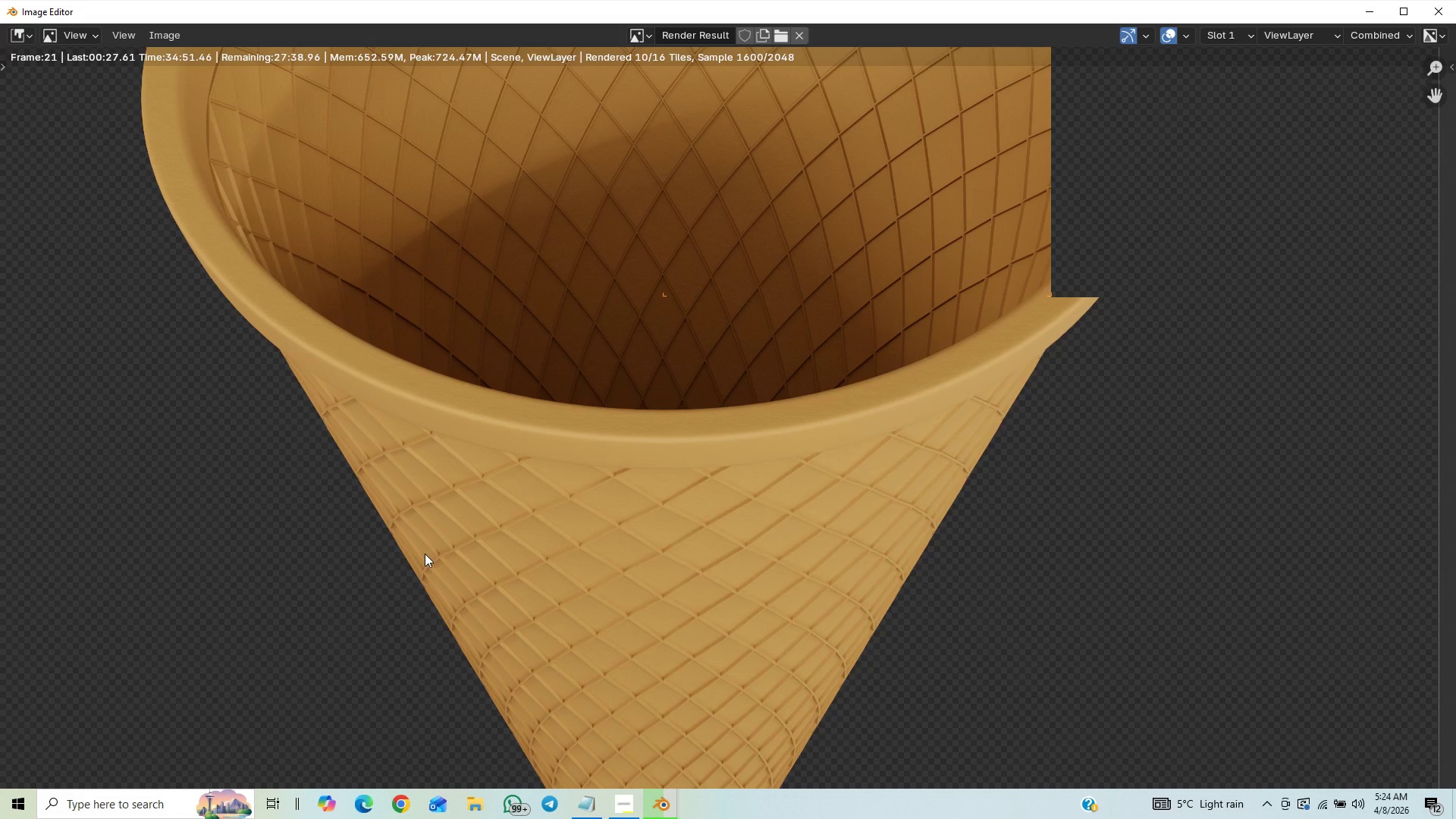 
wait(5.36)
 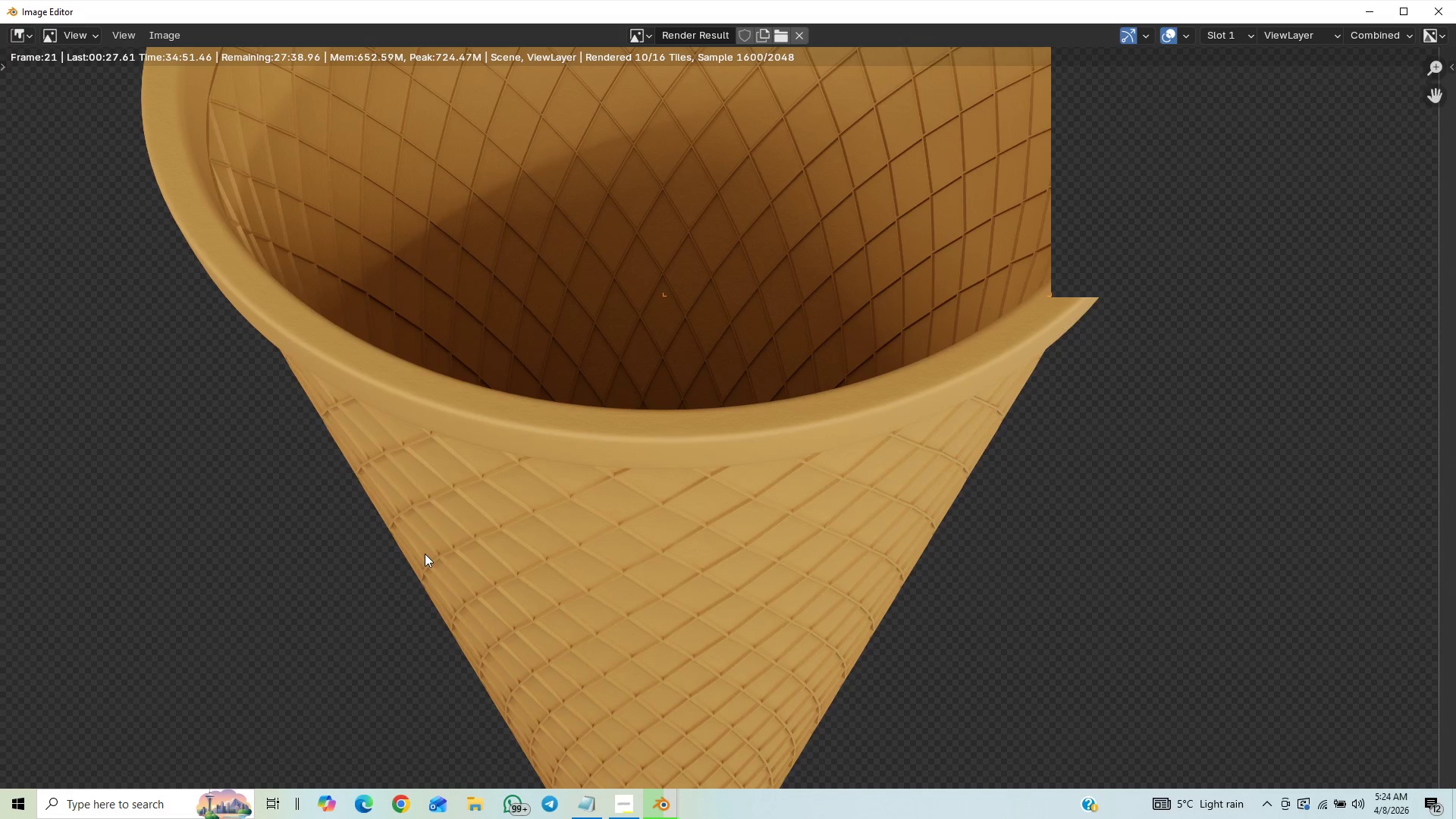 
scroll: coordinate [425, 554], scroll_direction: up, amount: 1.0
 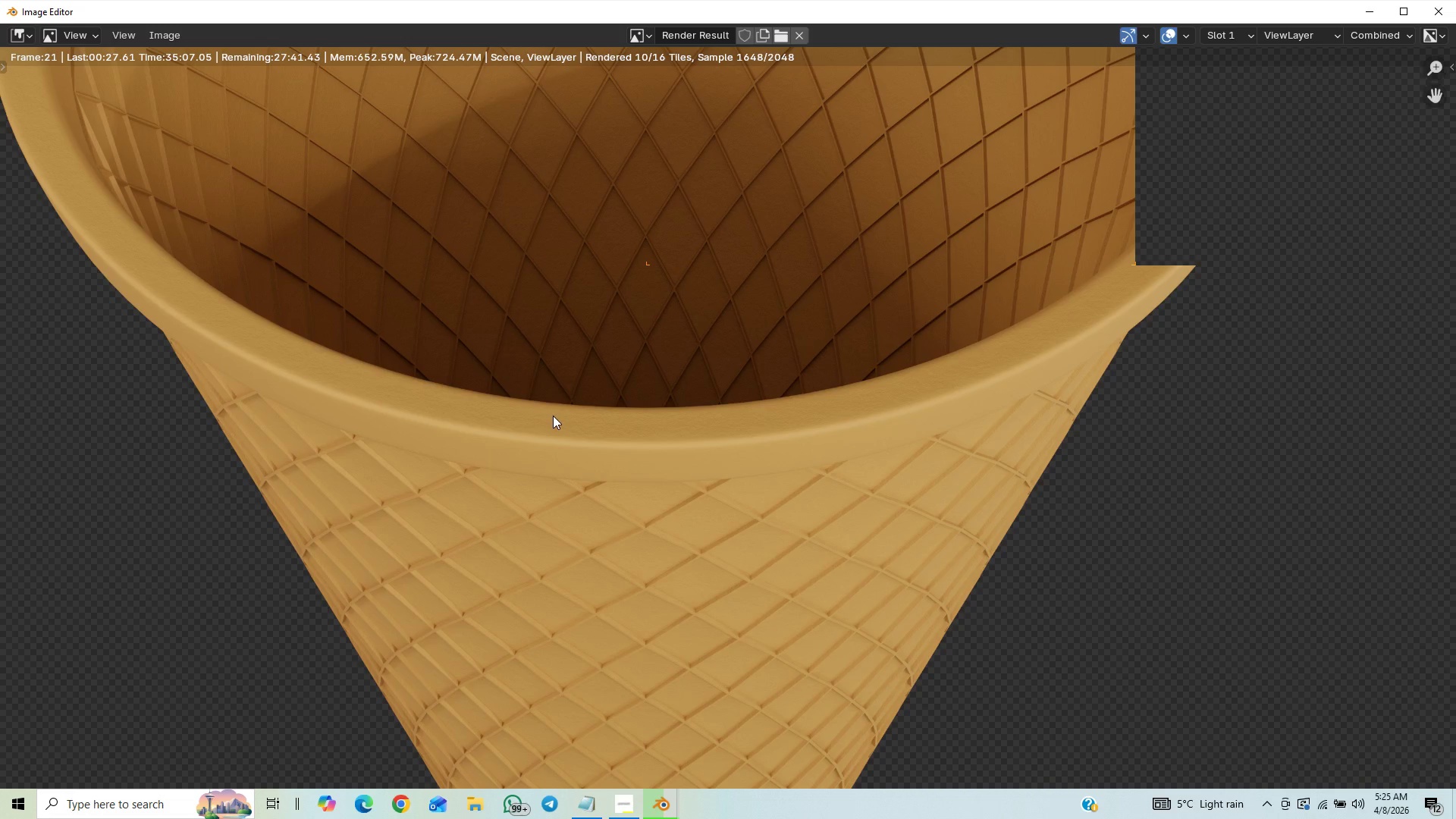 
wait(17.75)
 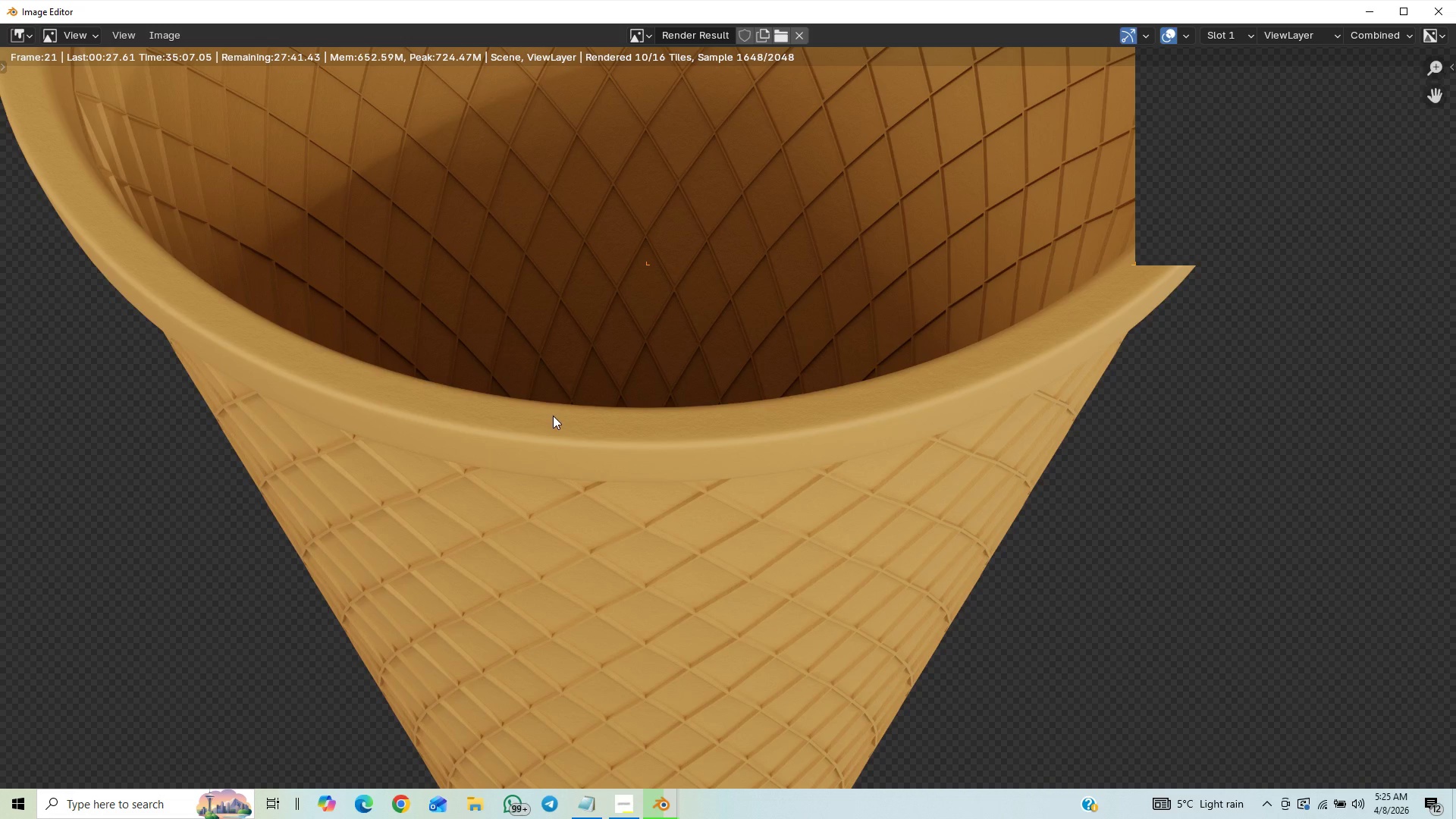 
left_click([1162, 190])
 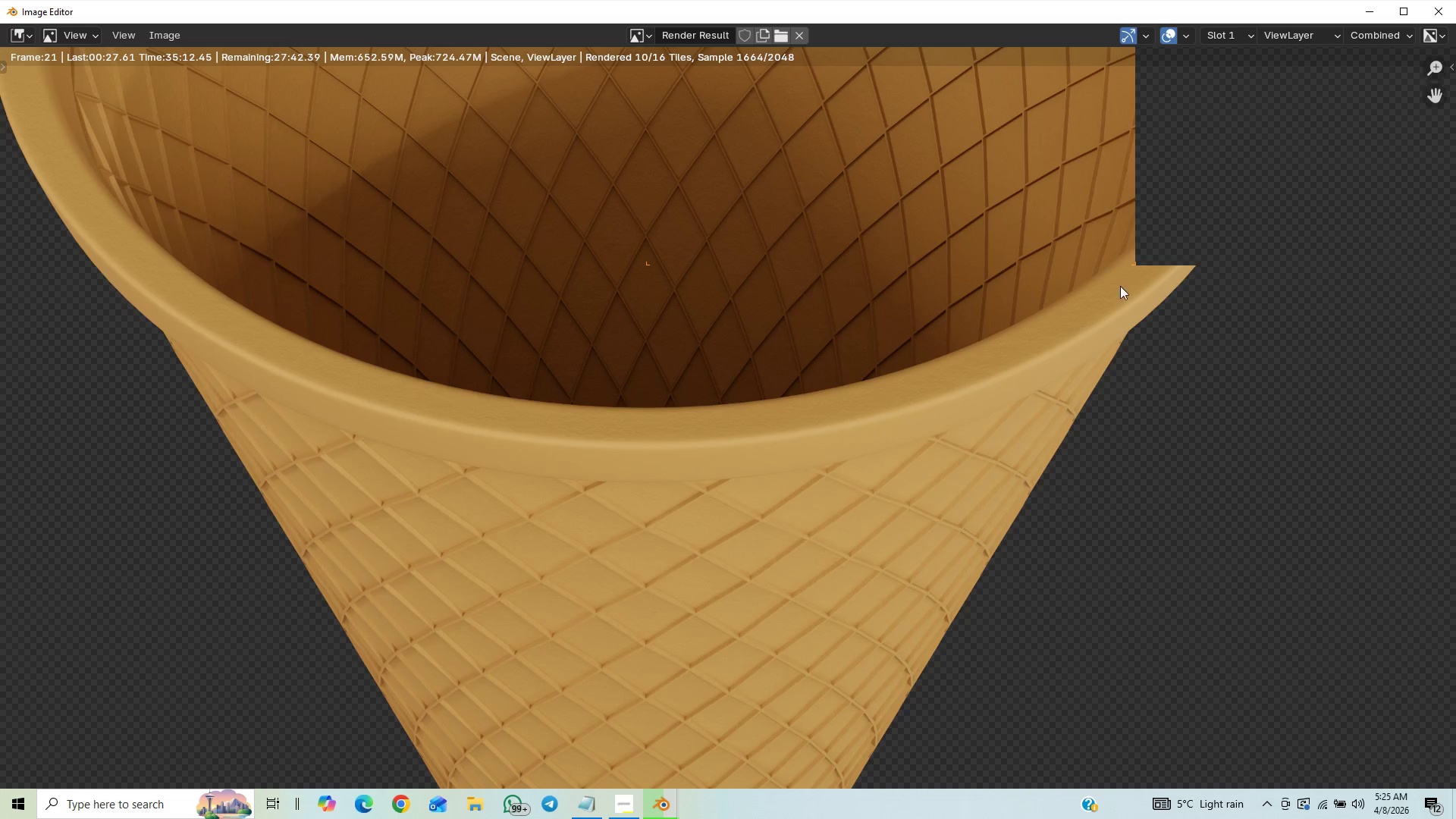 
scroll: coordinate [954, 405], scroll_direction: down, amount: 5.0
 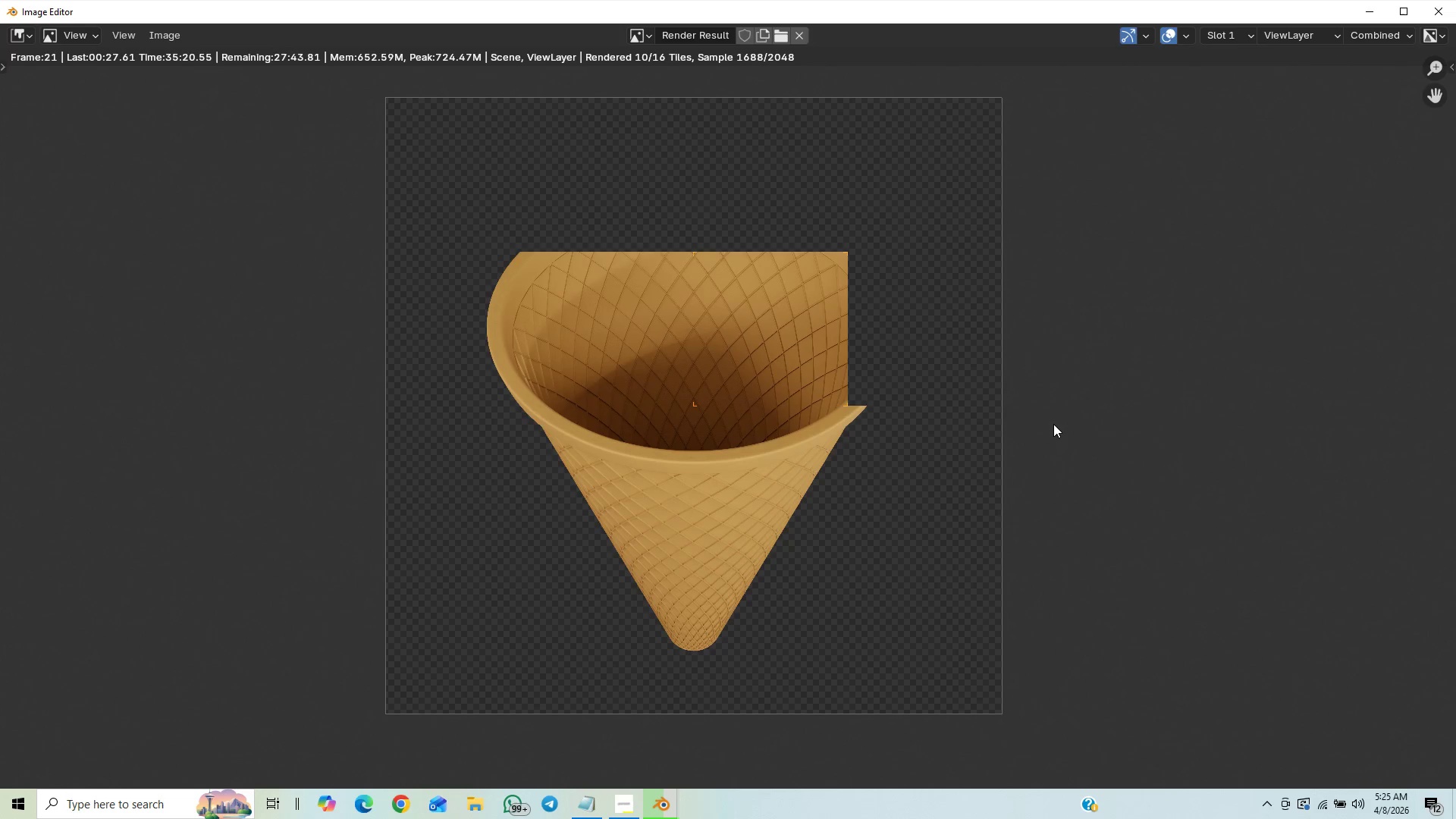 
scroll: coordinate [1015, 423], scroll_direction: up, amount: 1.0
 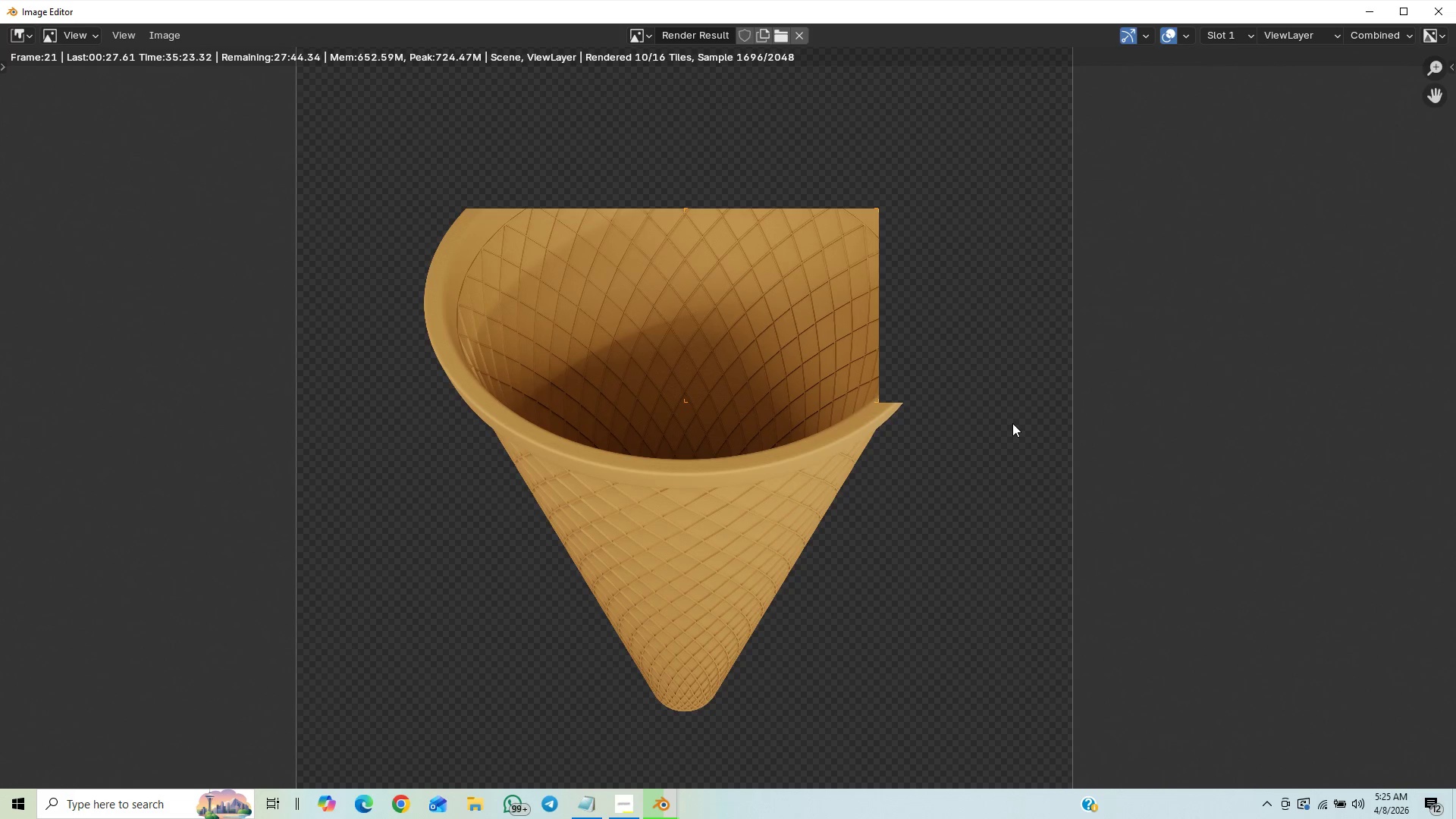 
scroll: coordinate [1012, 423], scroll_direction: down, amount: 5.0
 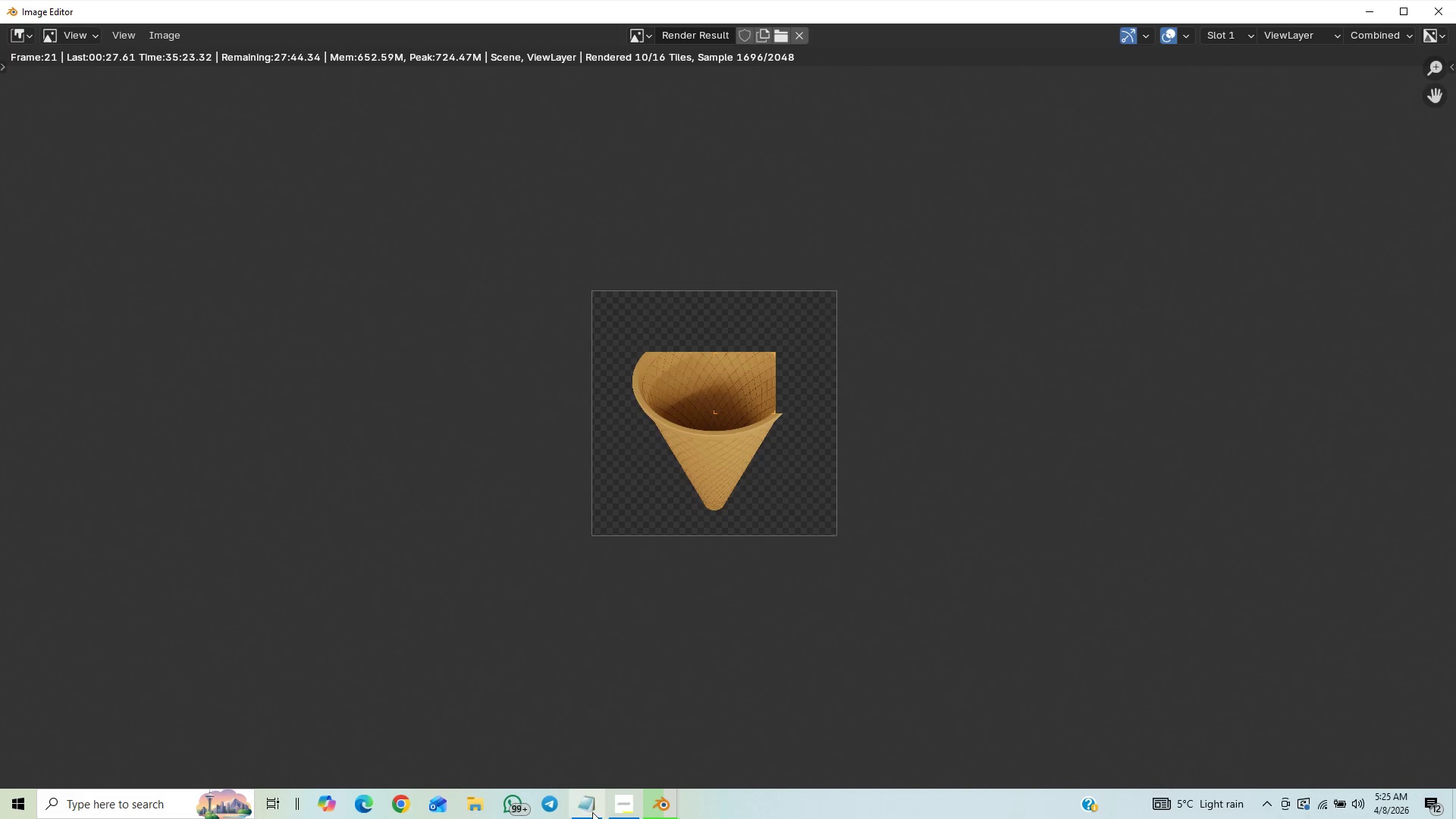 
mouse_move([627, 808])
 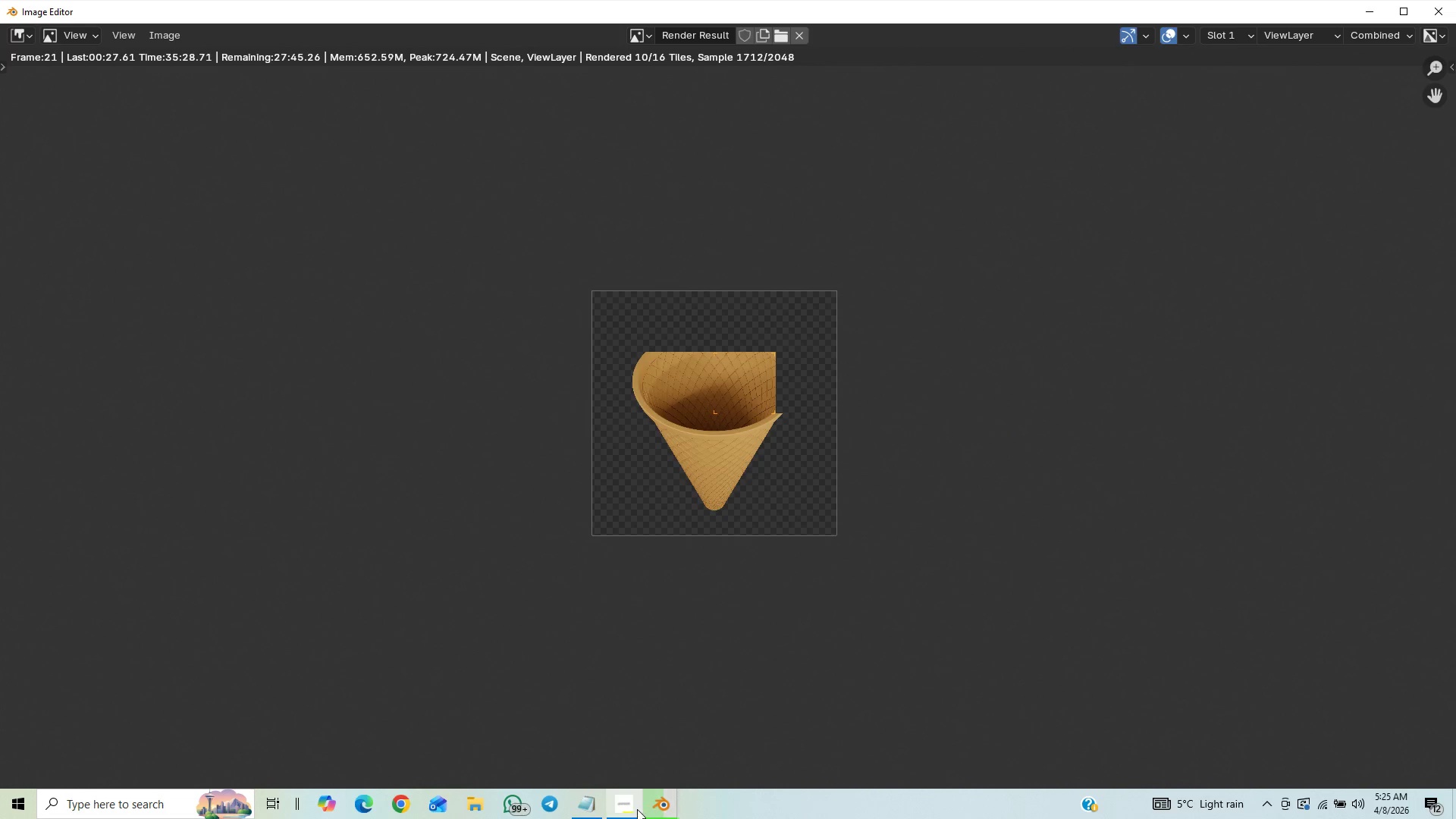 
left_click([628, 811])